 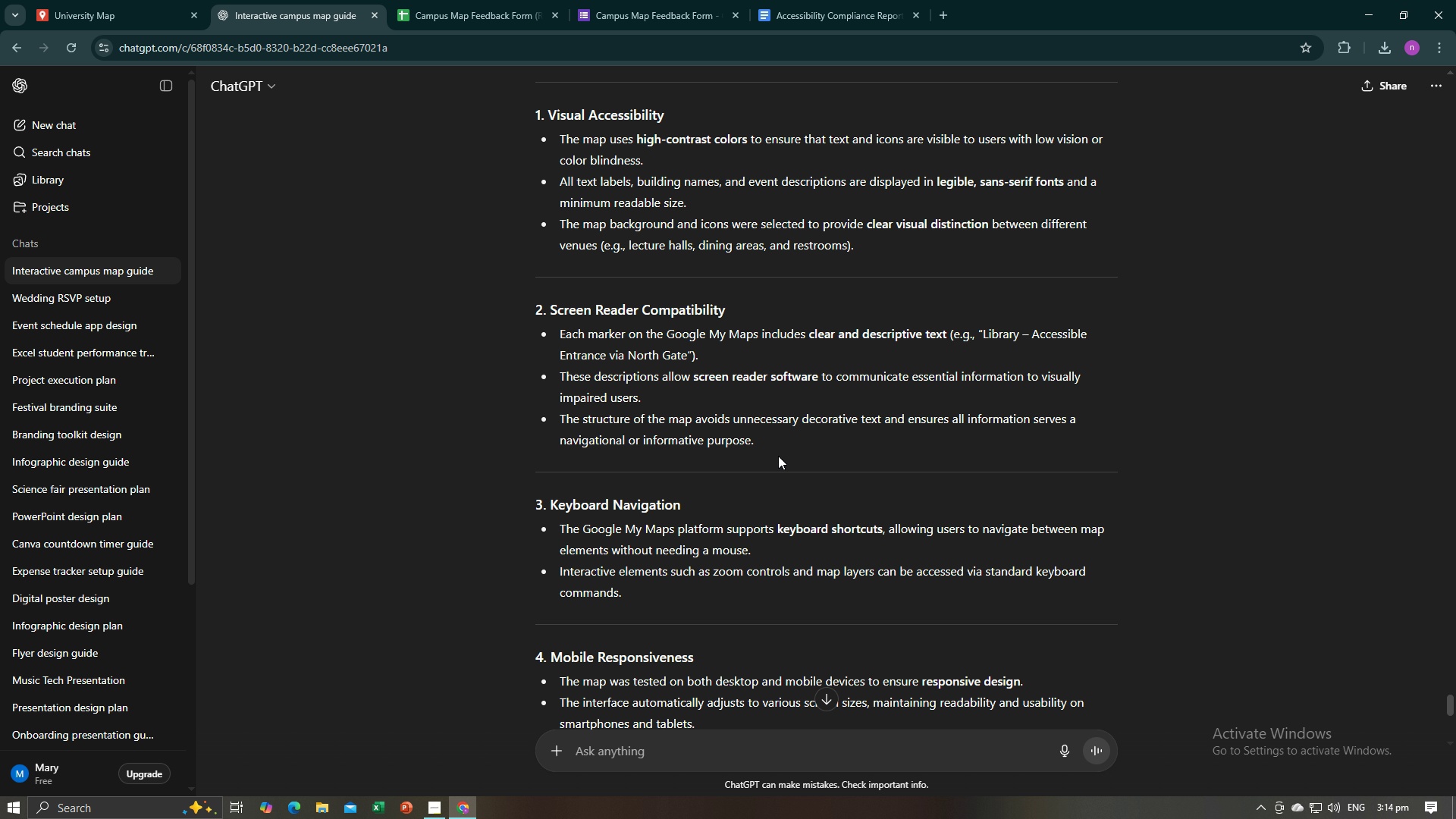 
scroll: coordinate [866, 438], scroll_direction: down, amount: 1.0
 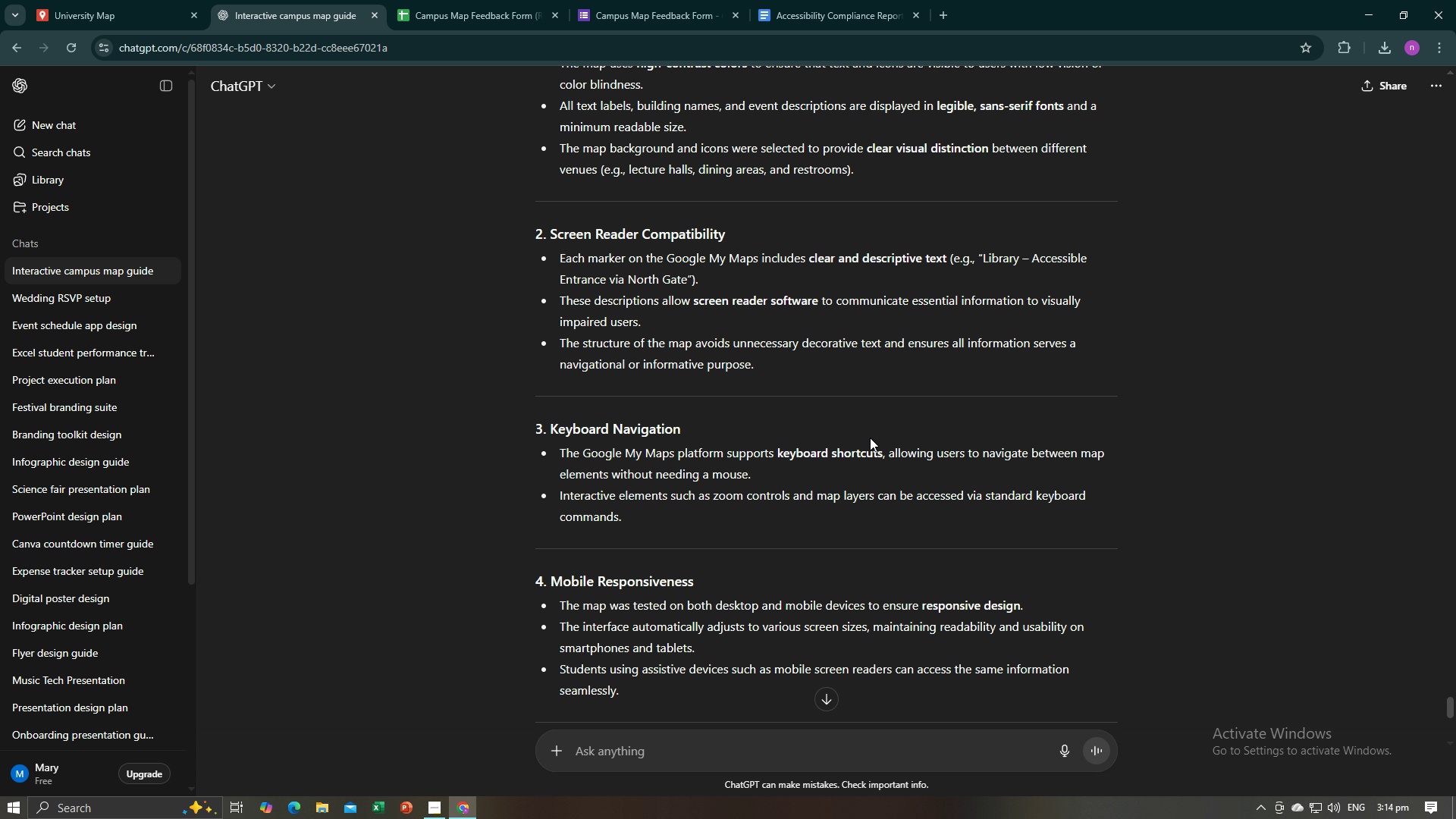 
wait(7.89)
 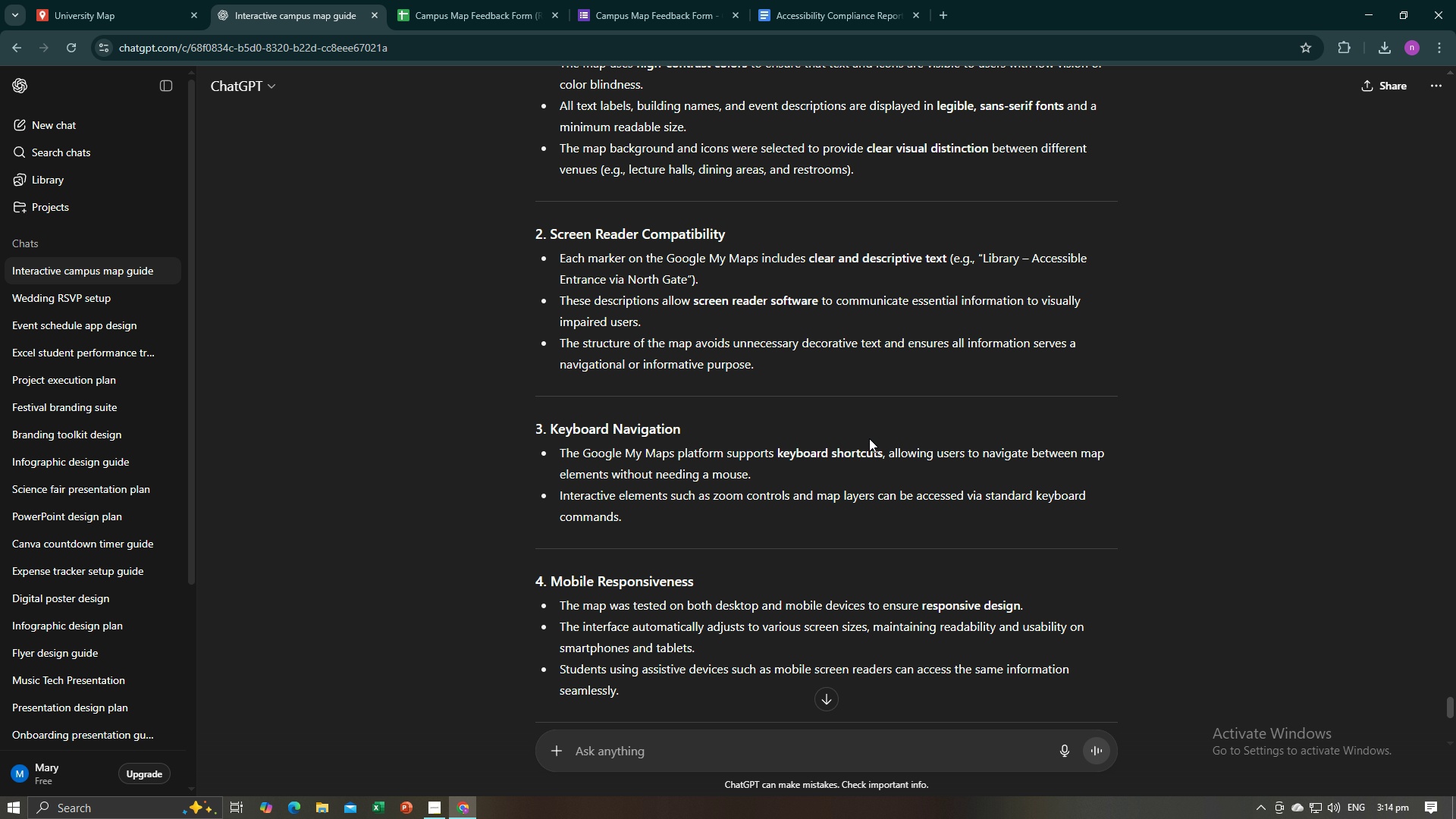 
left_click([184, 0])
 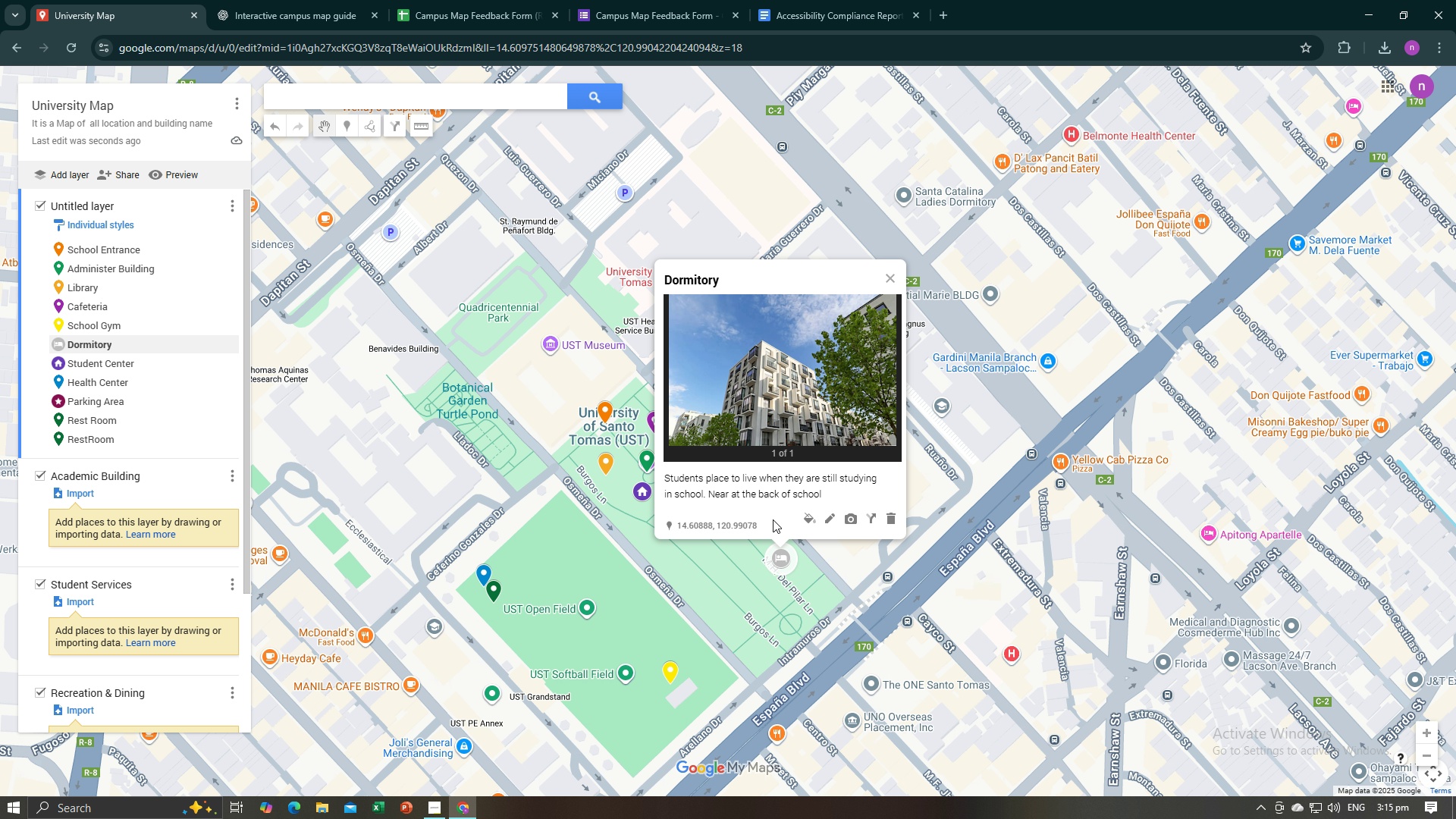 
left_click([831, 516])
 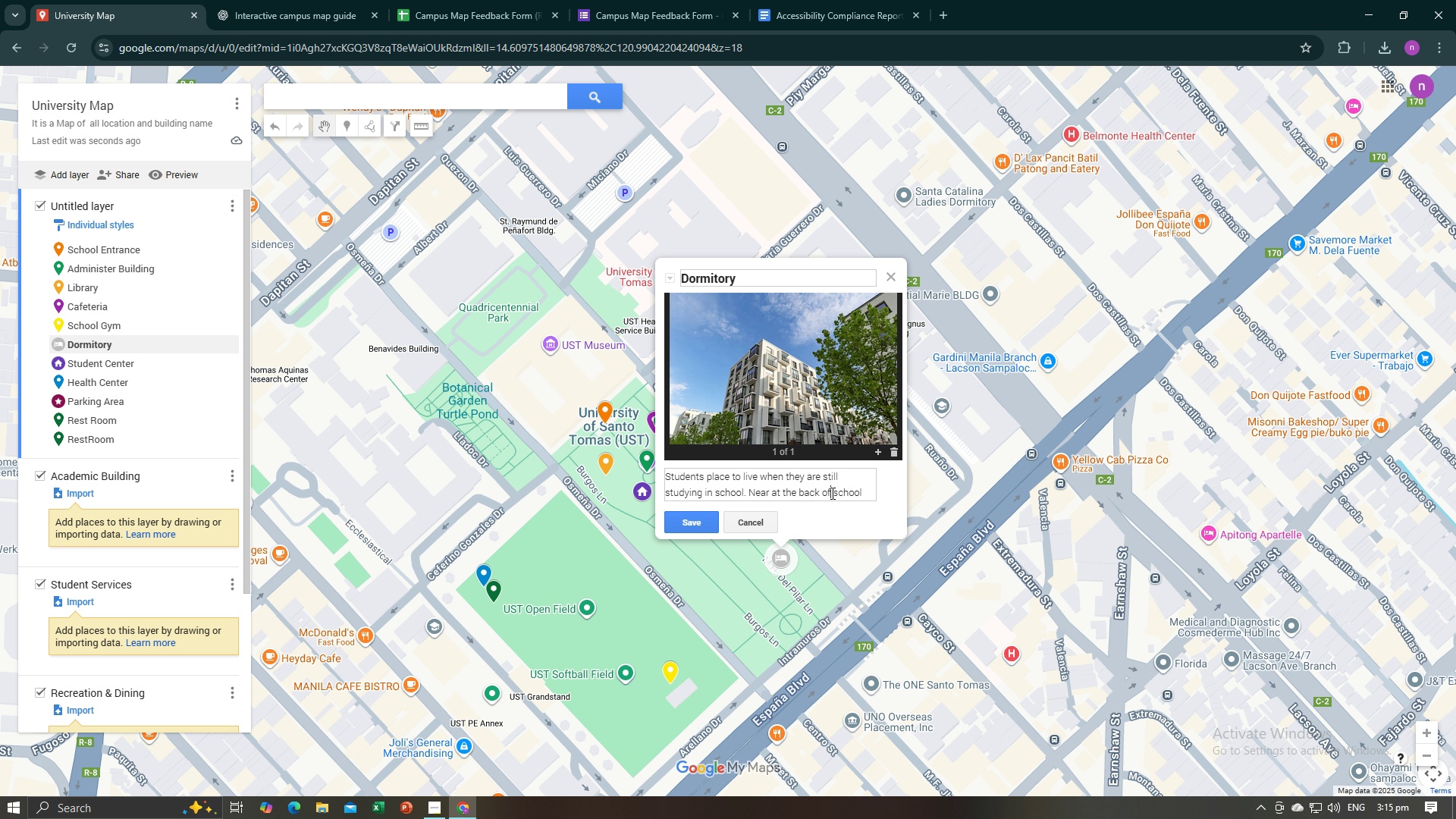 
left_click([831, 493])
 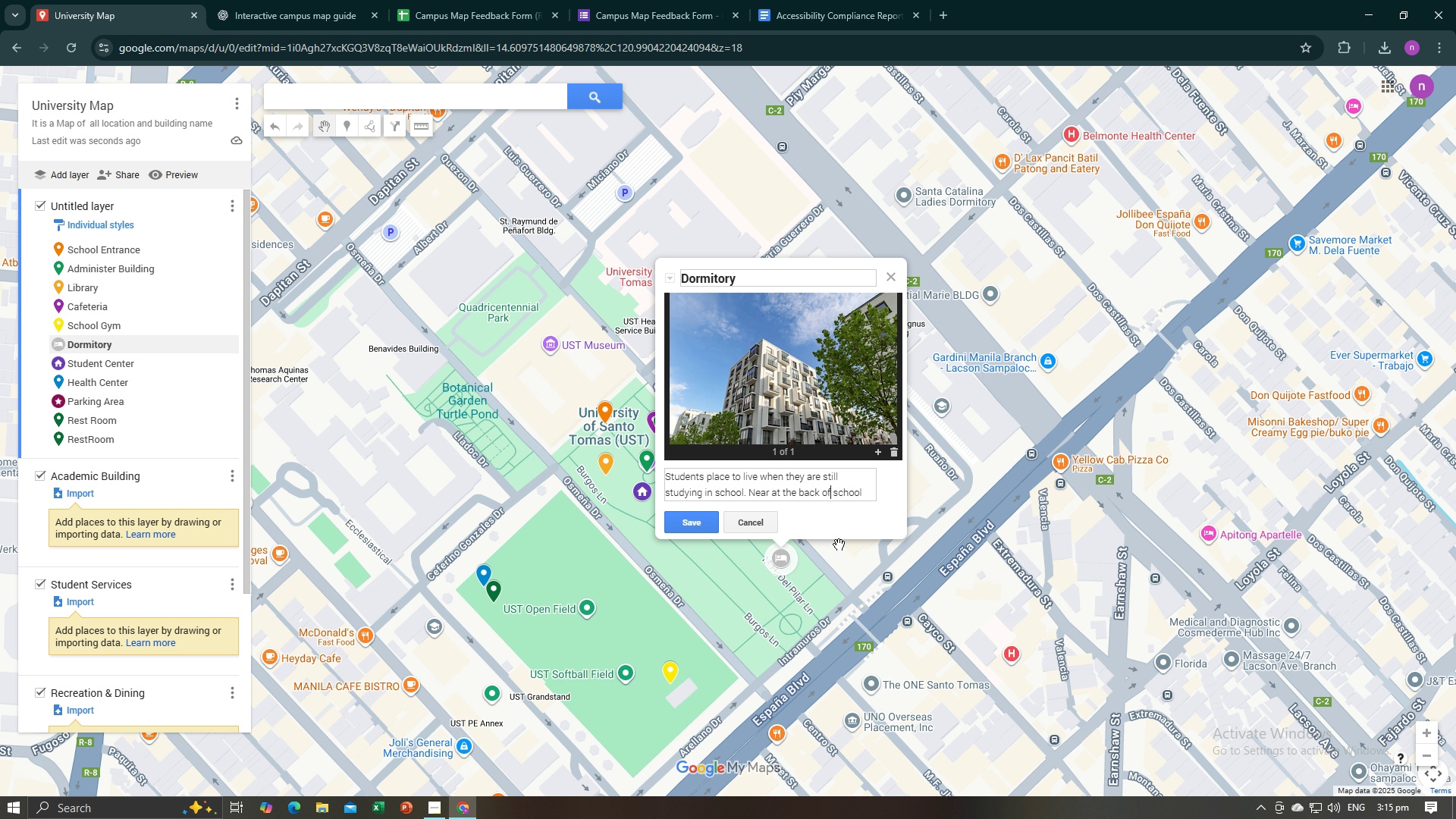 
left_click([841, 552])
 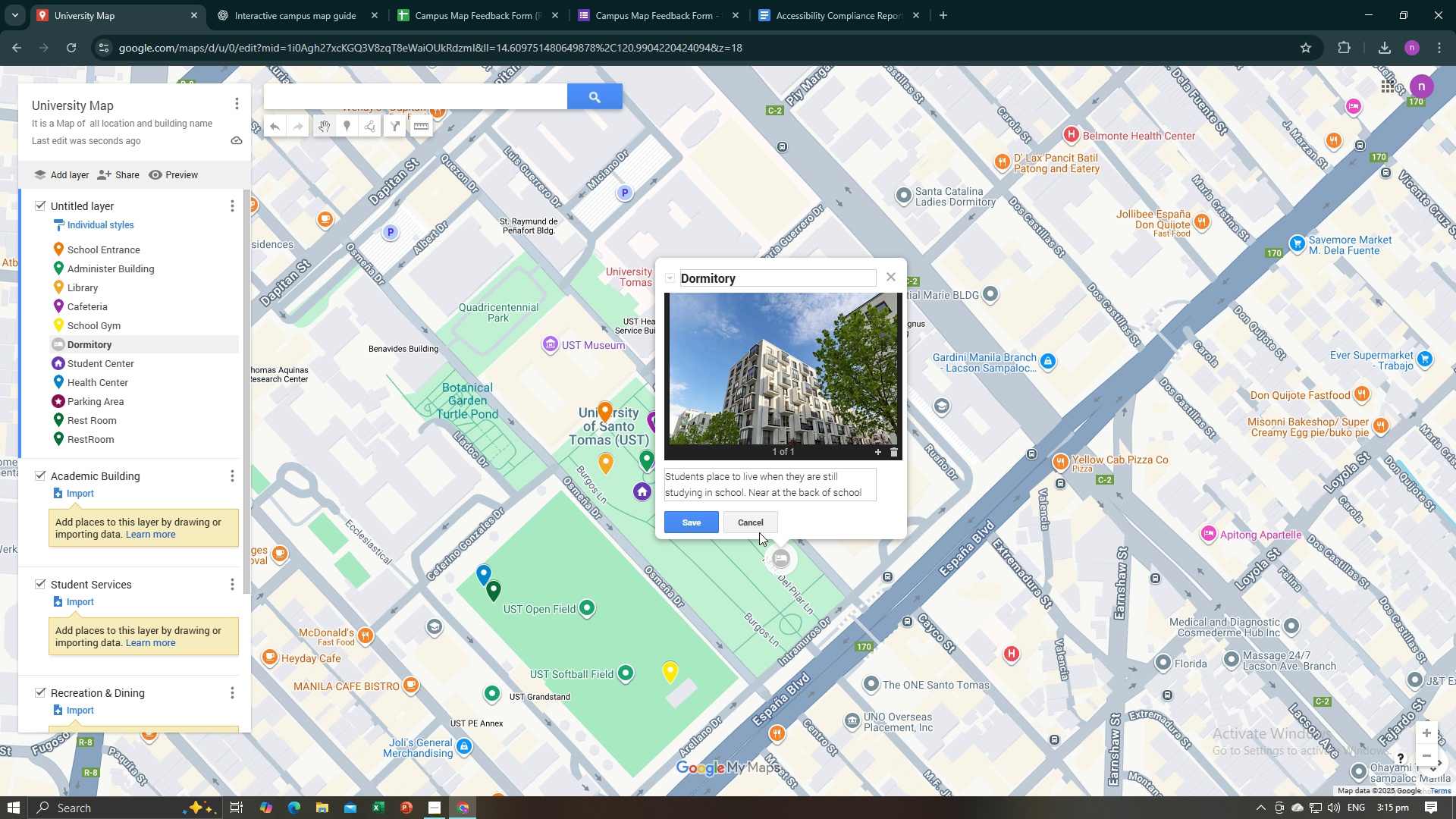 
double_click([759, 529])
 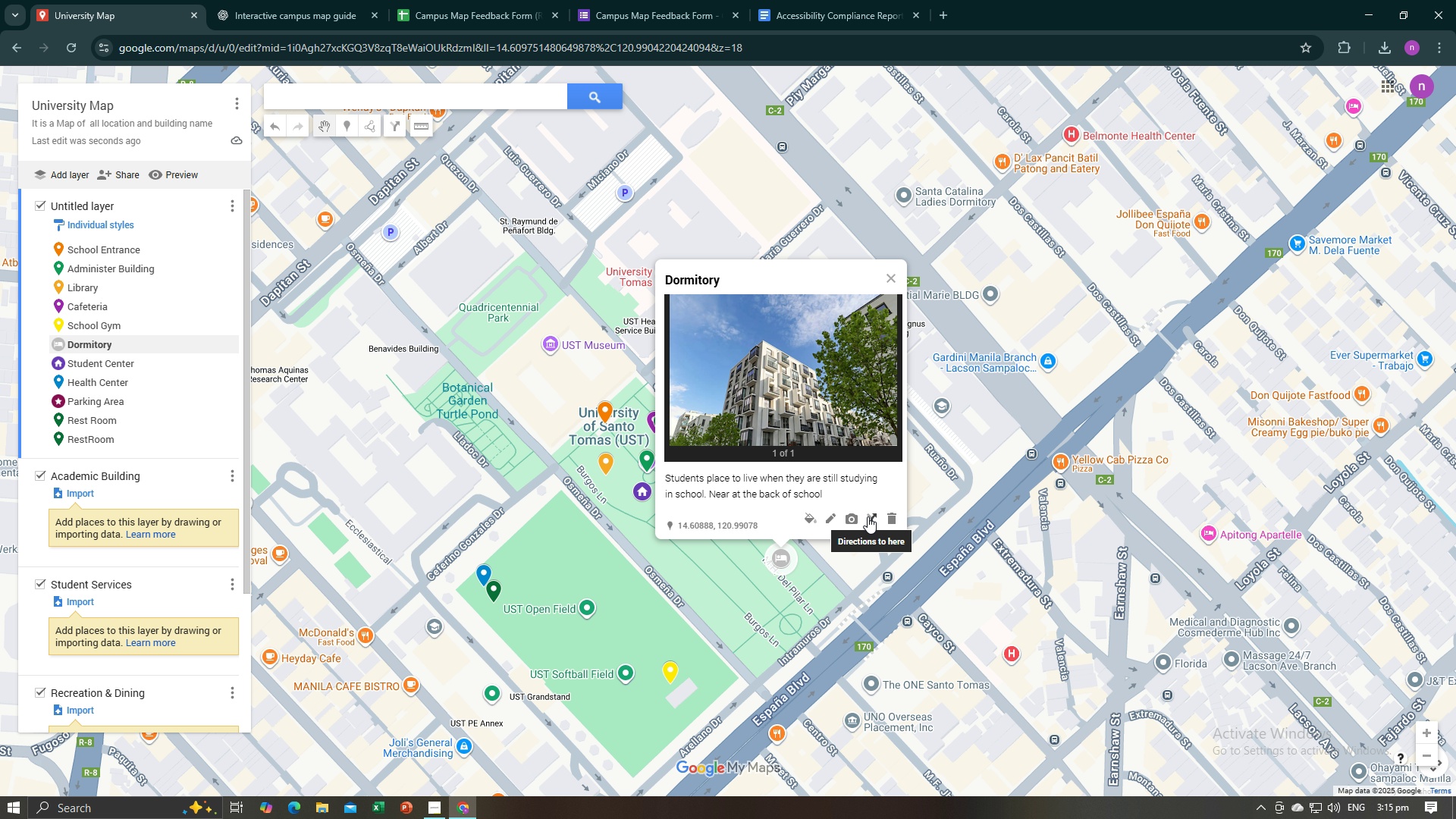 
wait(6.87)
 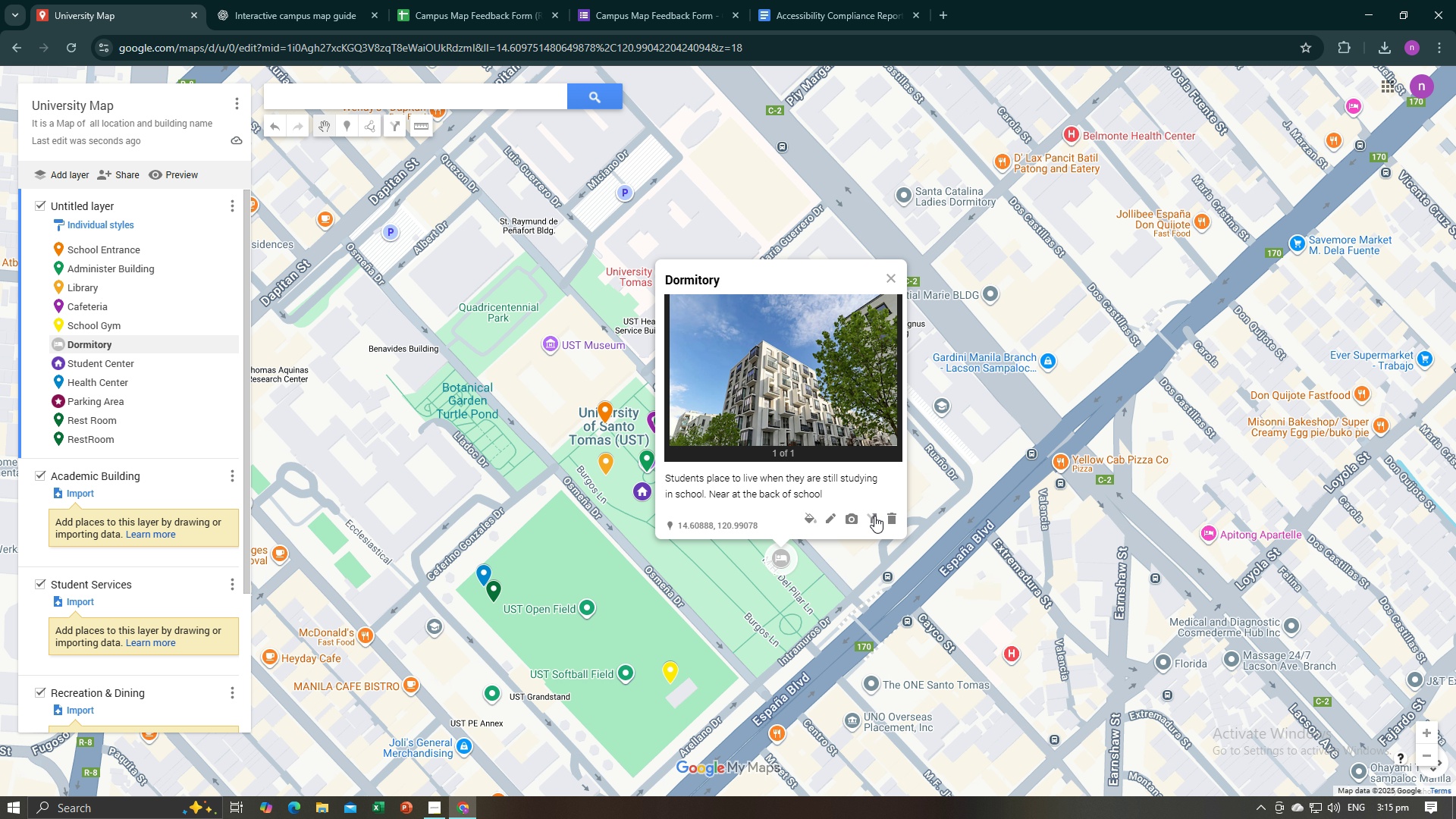 
left_click([830, 520])
 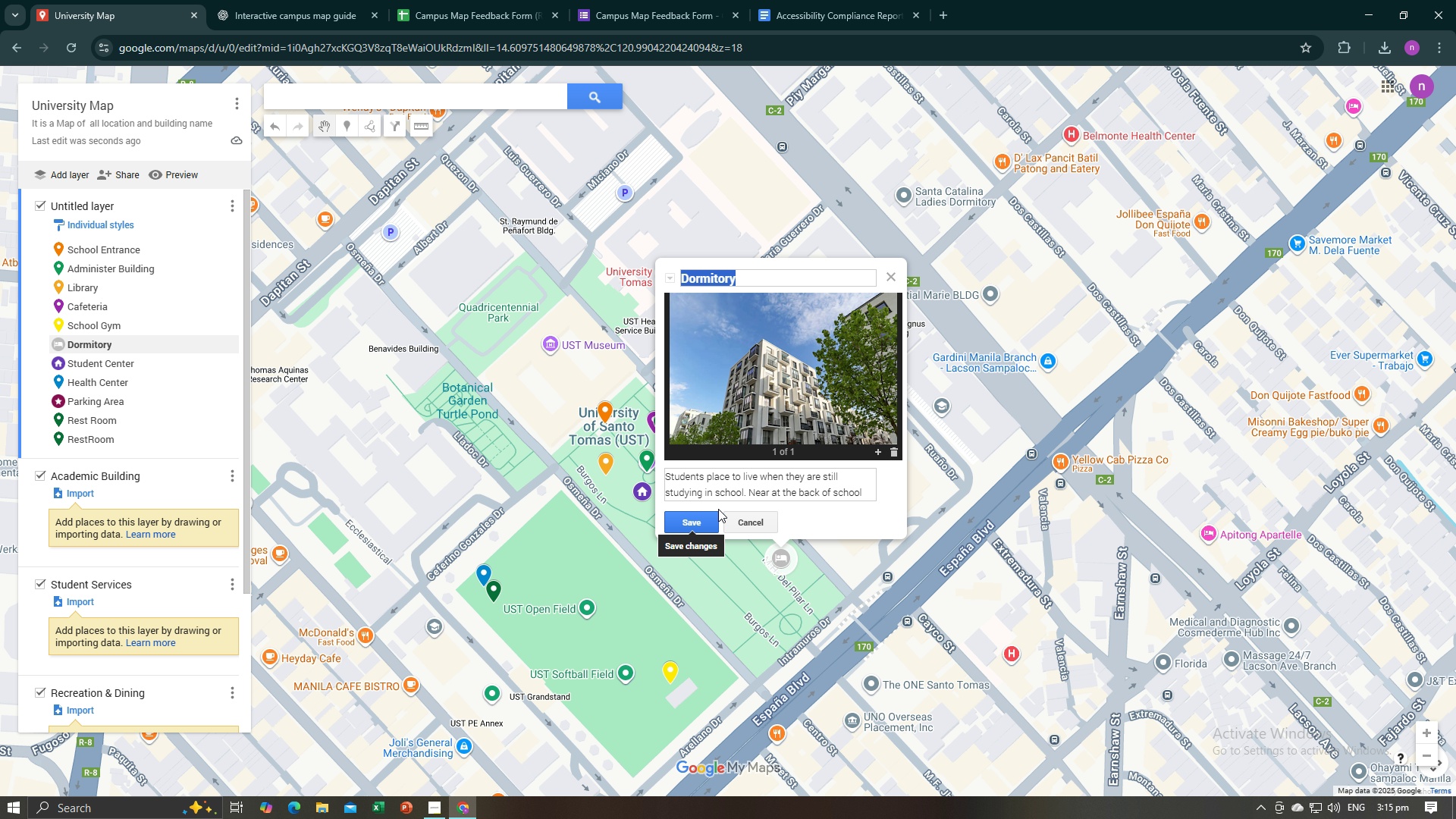 
left_click([745, 499])
 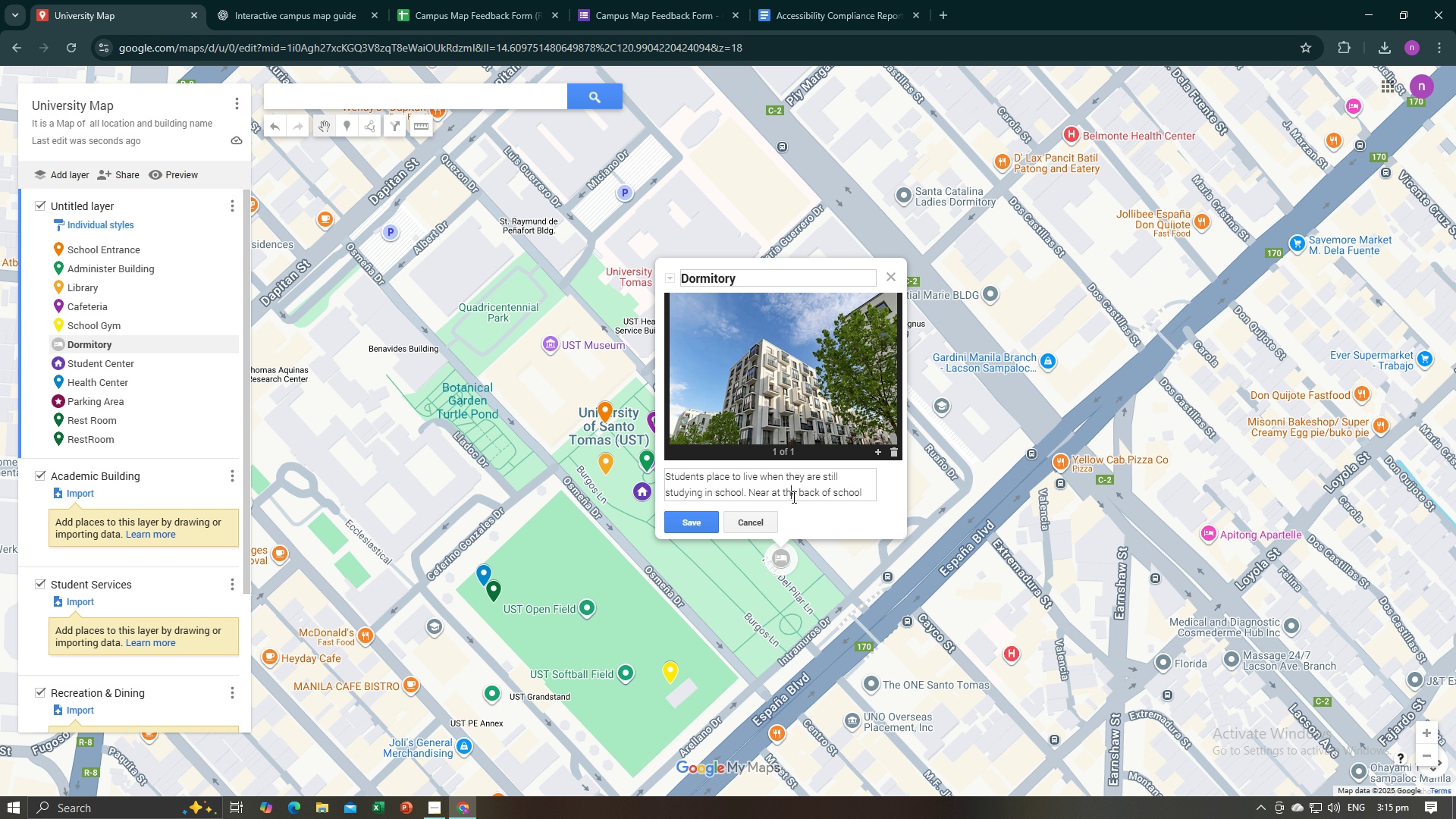 
left_click_drag(start_coordinate=[792, 497], to_coordinate=[663, 473])
 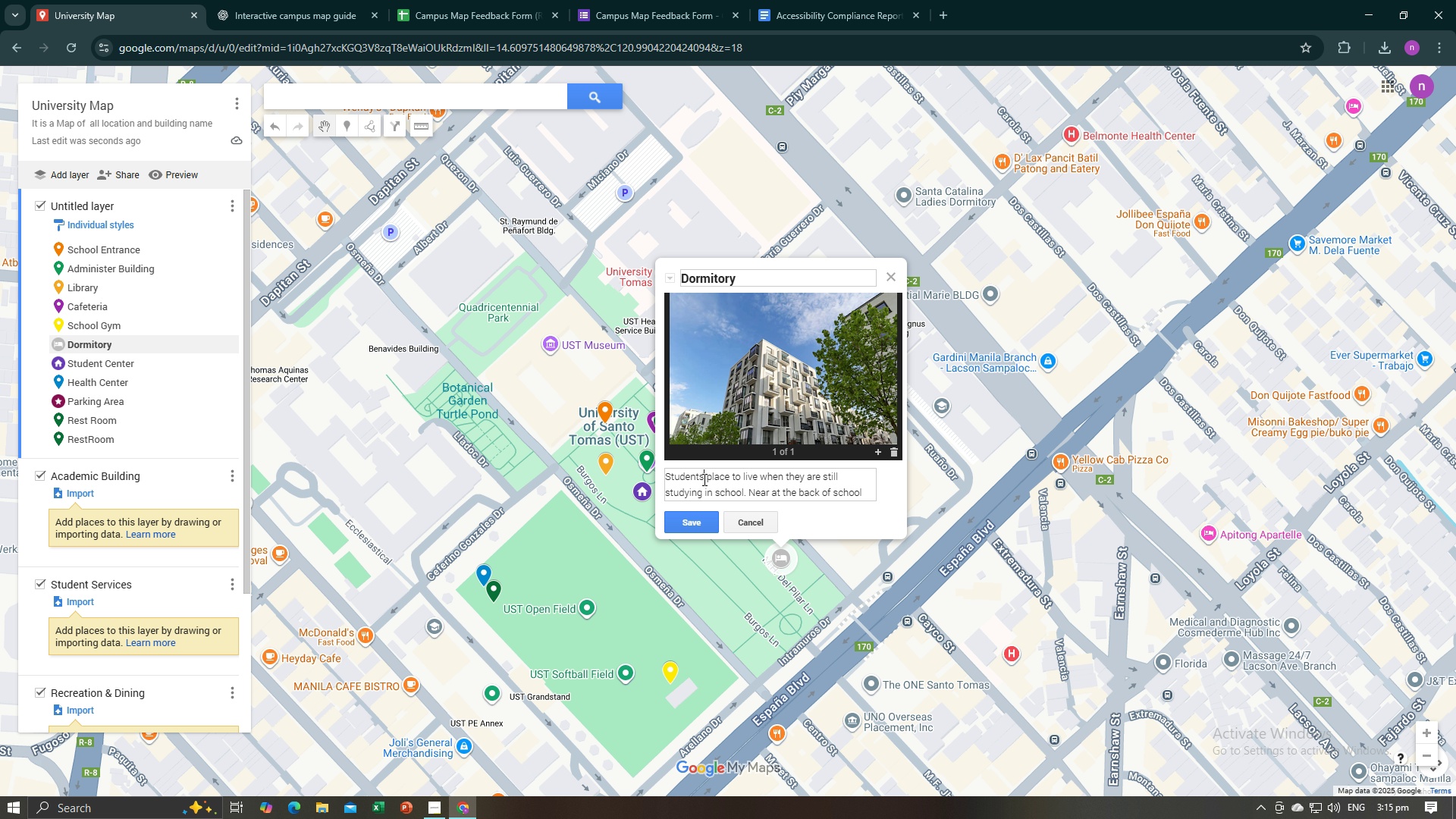 
left_click([703, 479])
 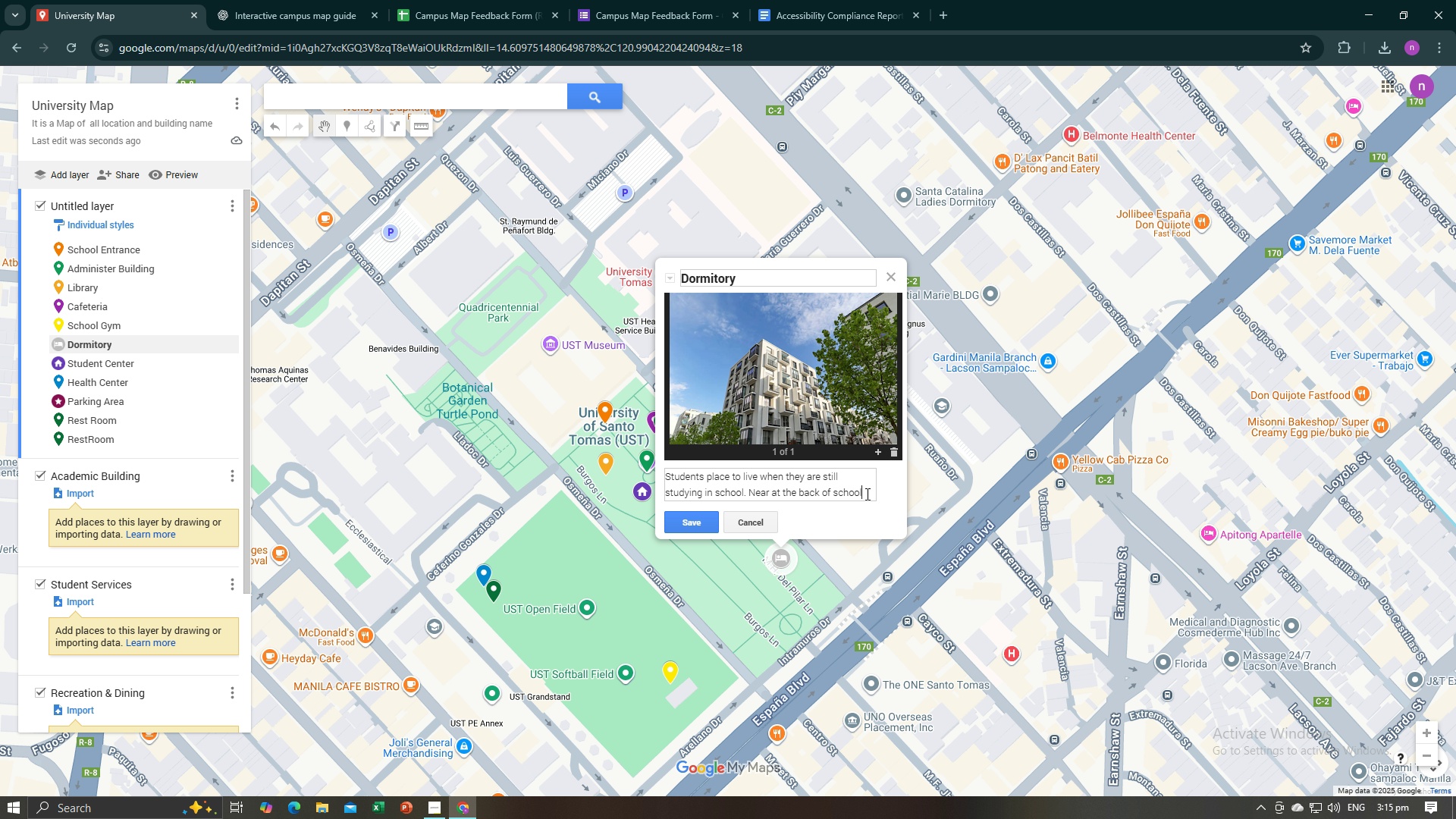 
left_click_drag(start_coordinate=[866, 494], to_coordinate=[667, 477])
 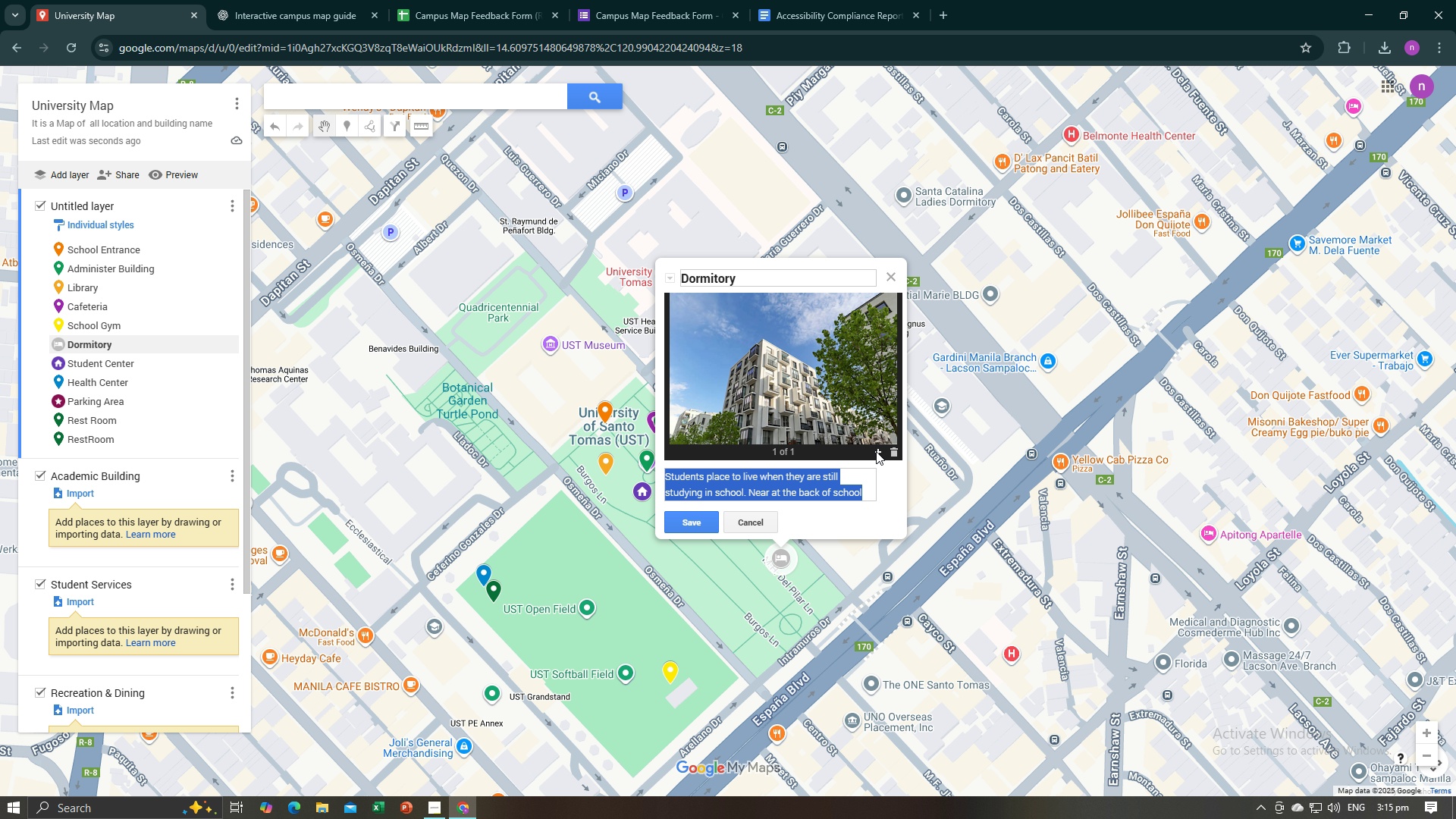 
left_click([876, 451])
 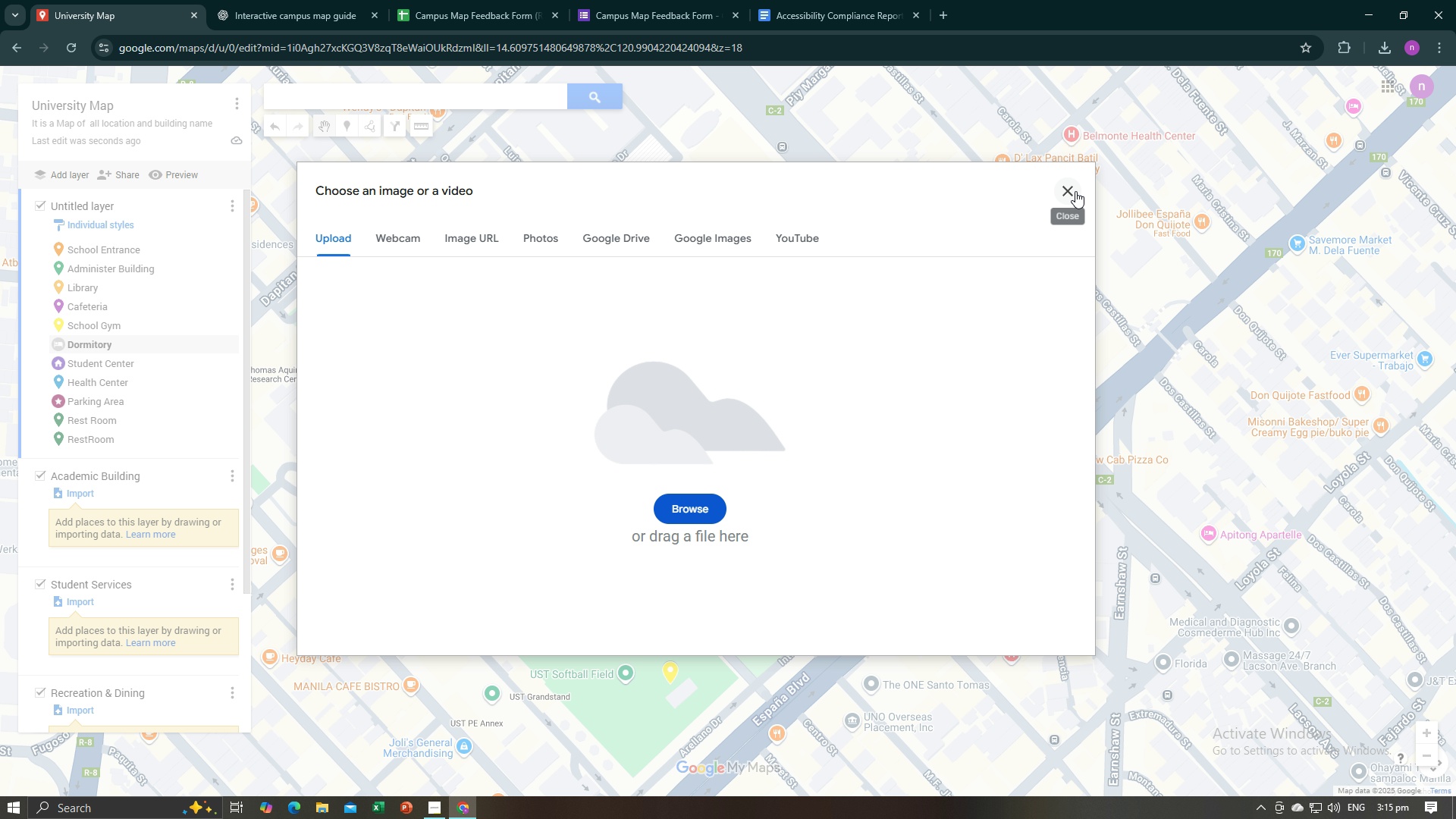 
left_click([1075, 191])
 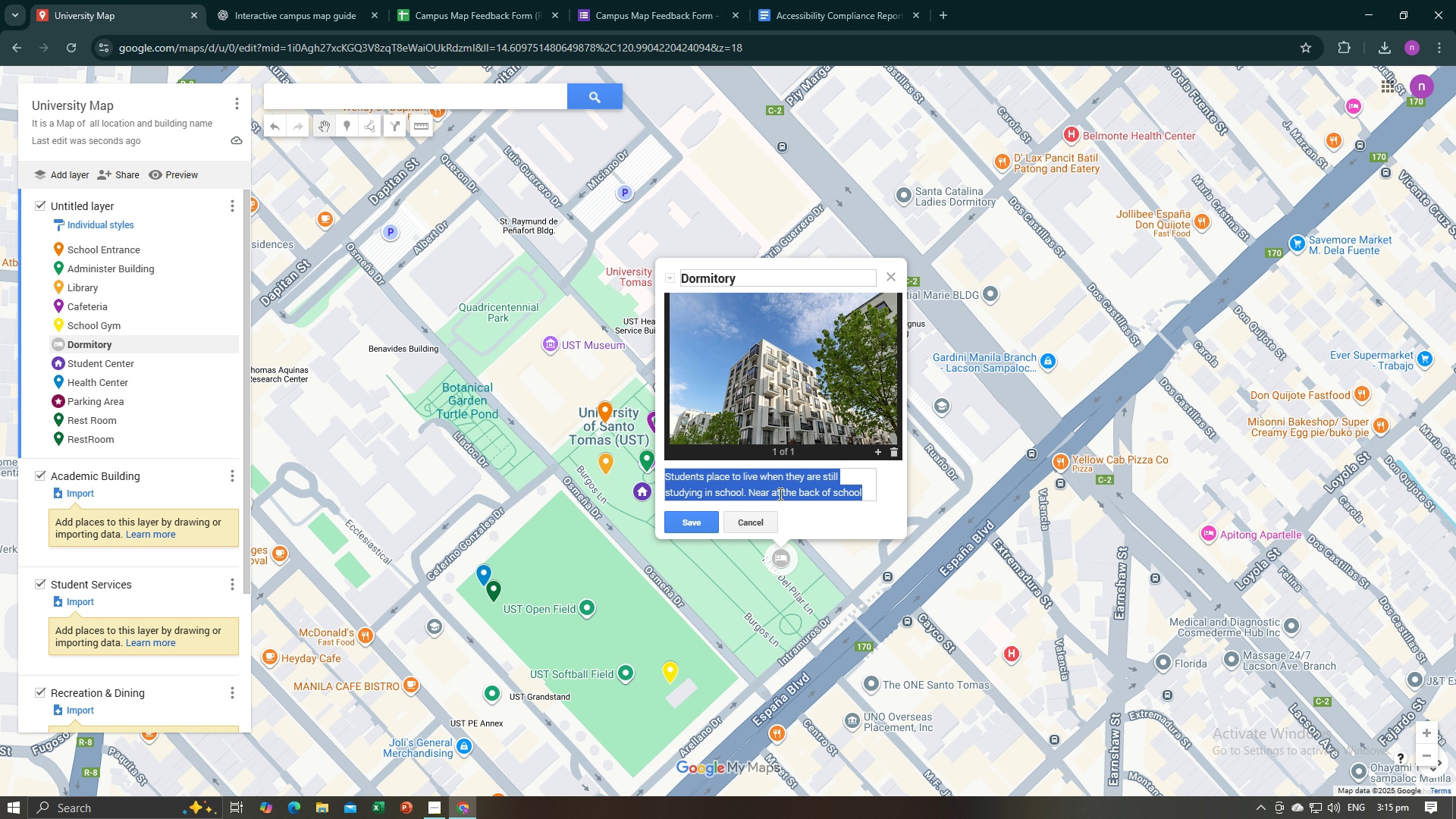 
right_click([782, 492])
 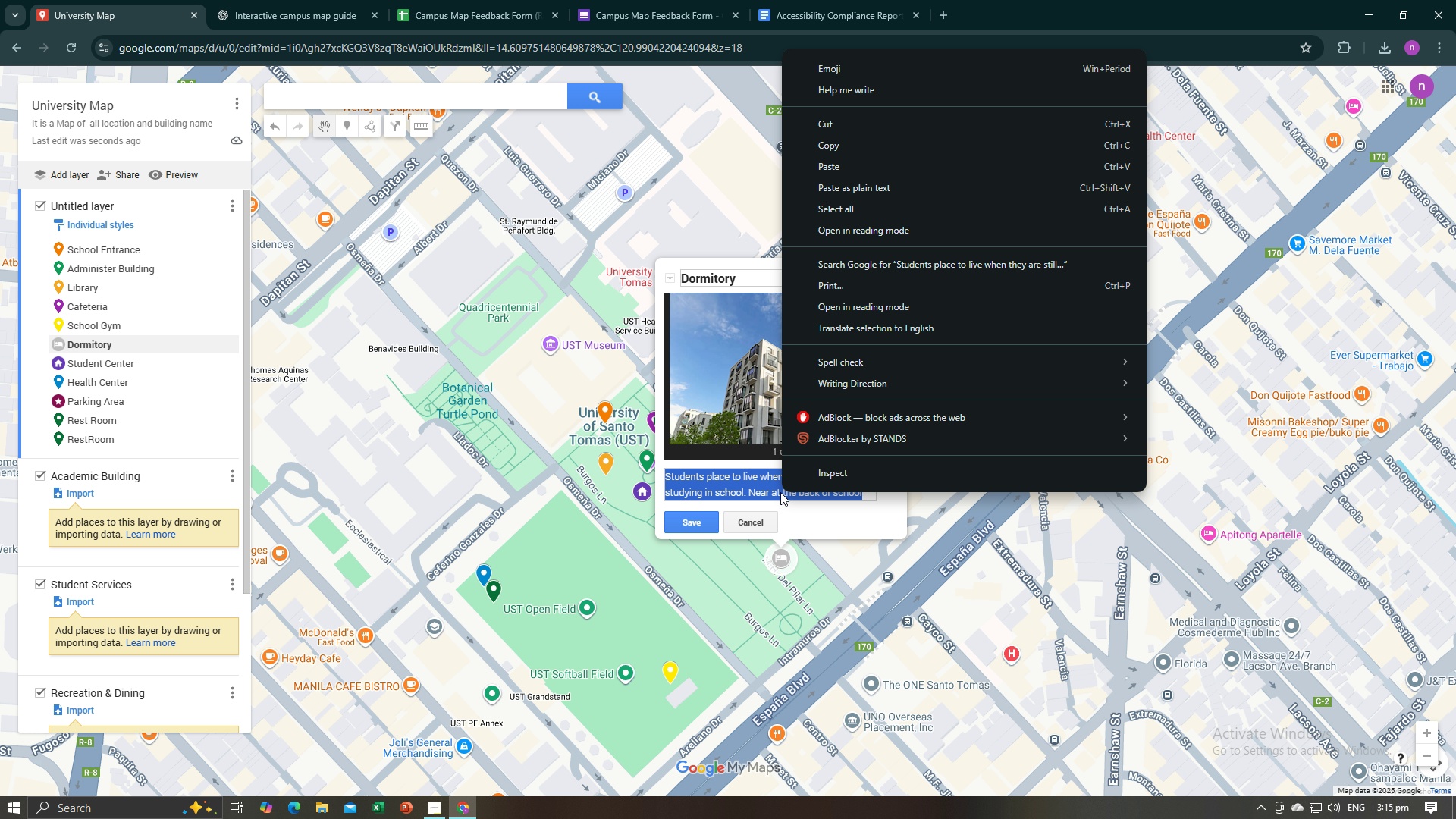 
left_click([772, 486])
 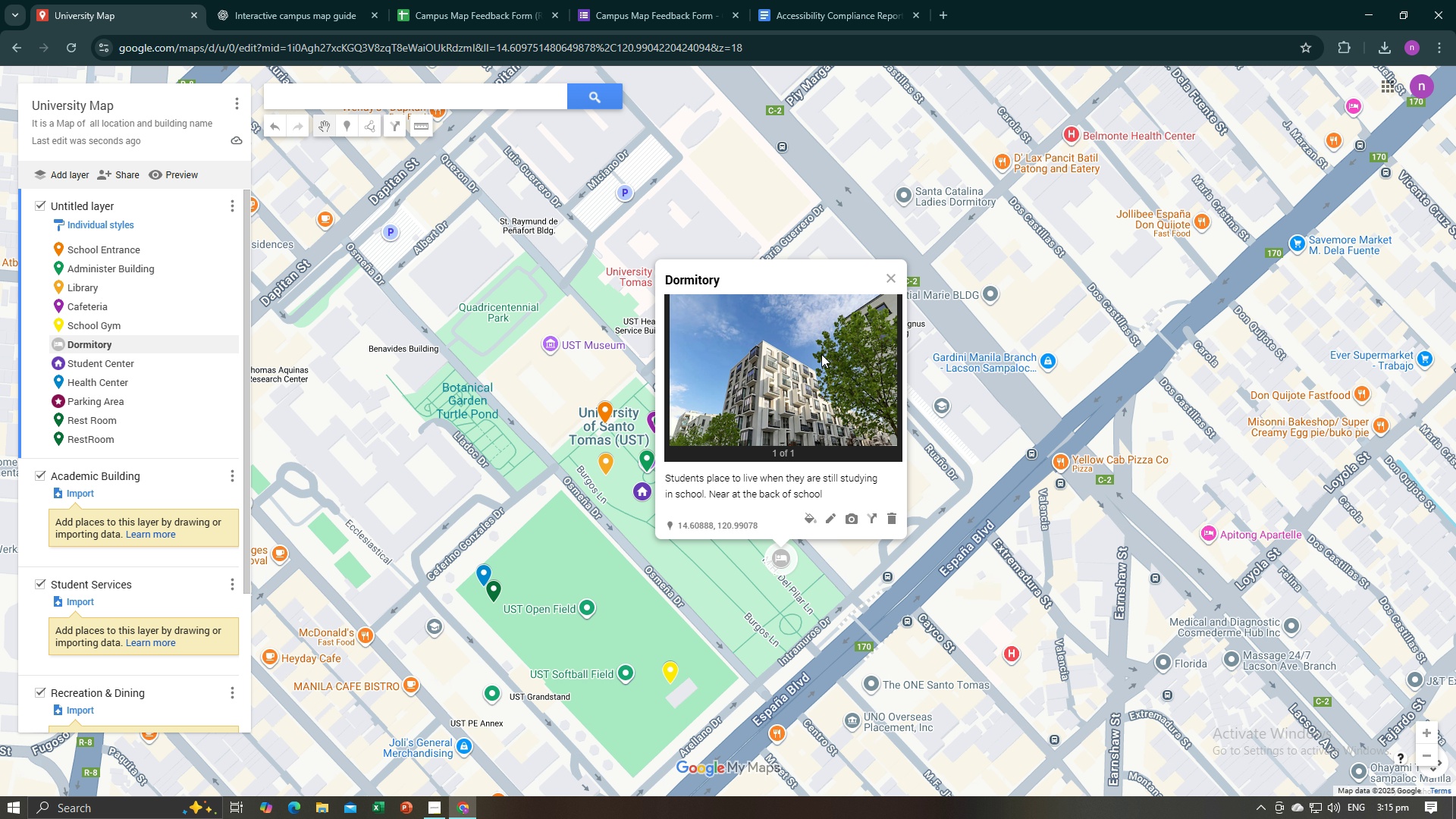 
left_click([888, 278])
 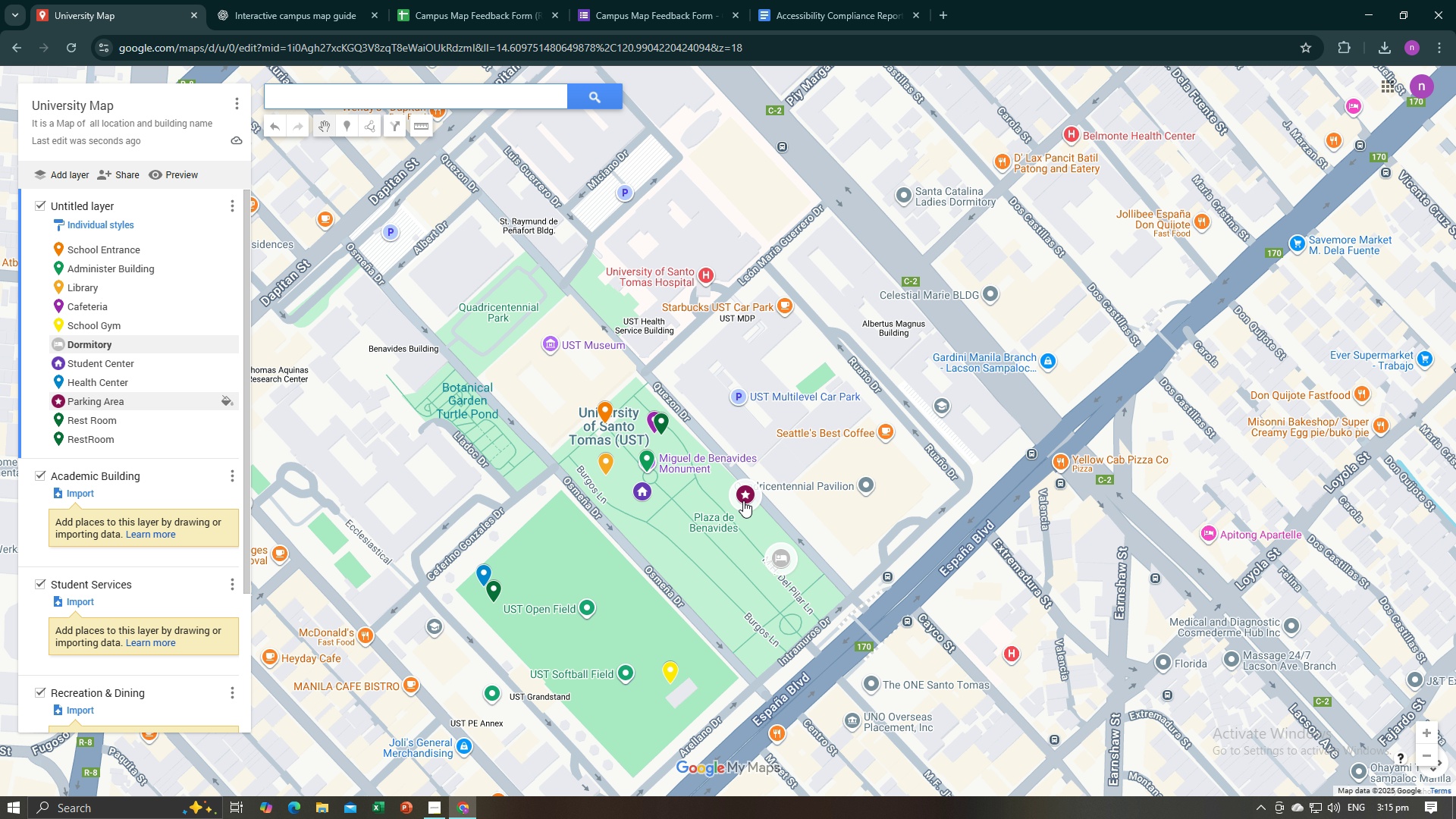 
left_click([743, 500])